 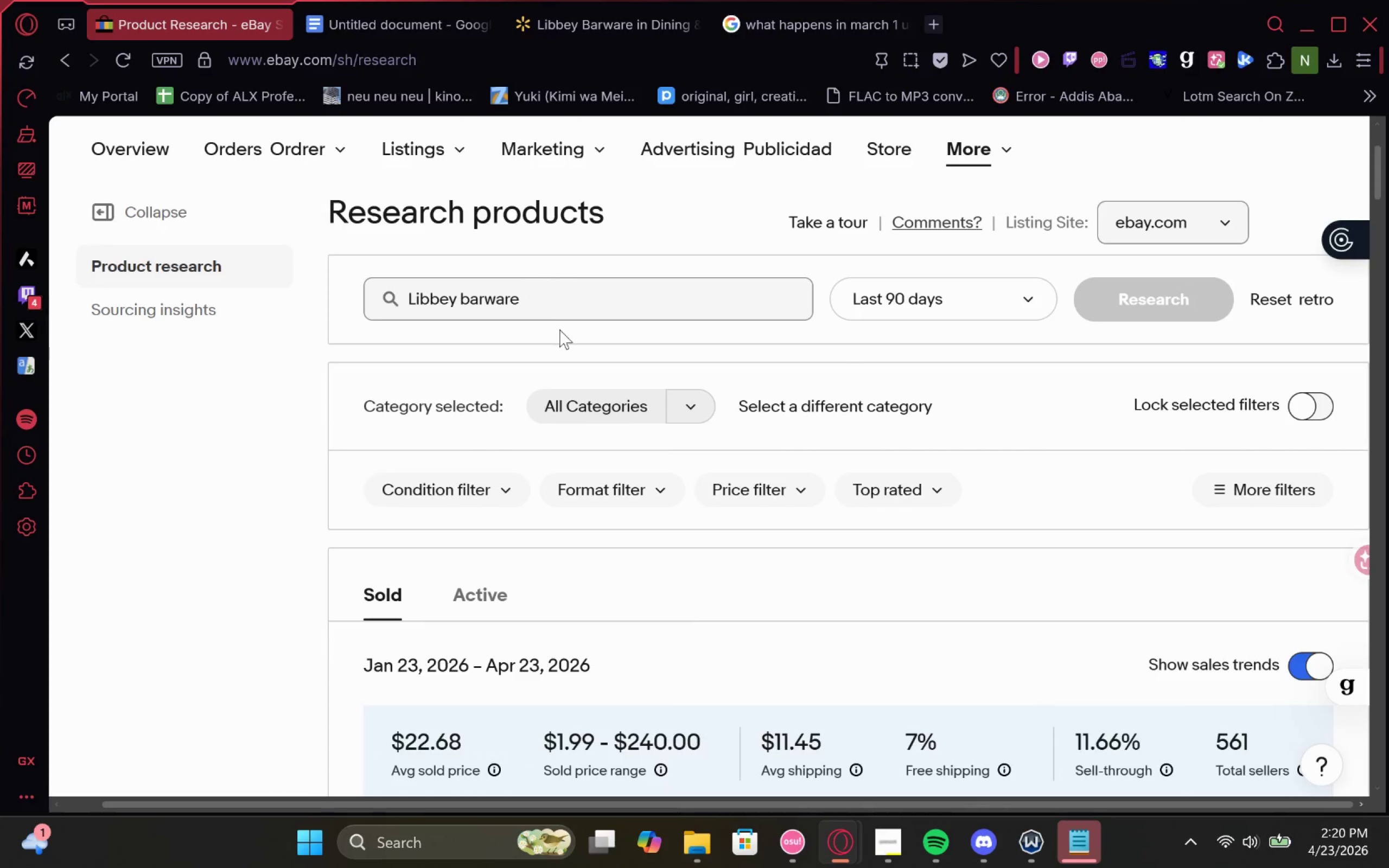 
scroll: coordinate [630, 243], scroll_direction: none, amount: 0.0
 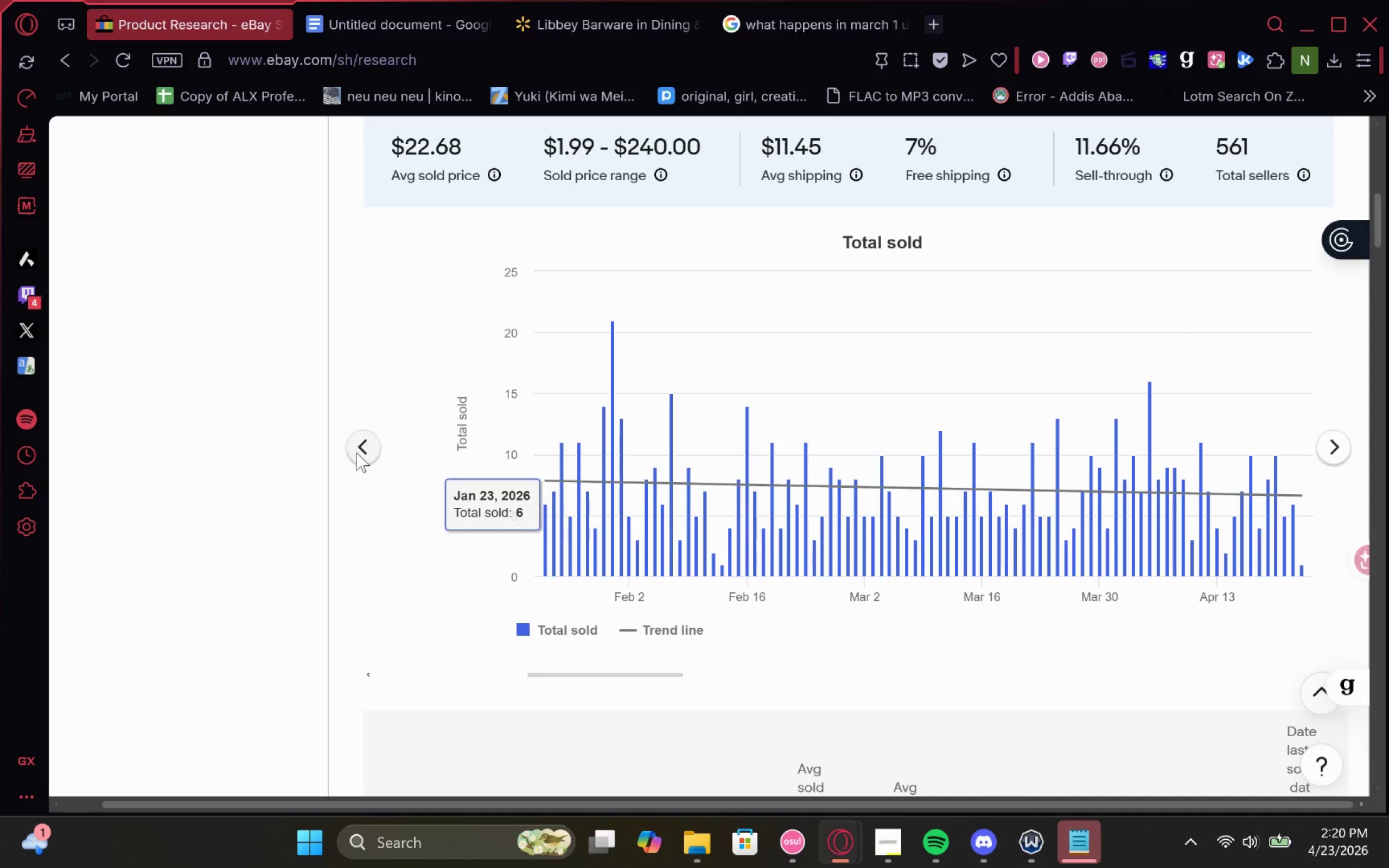 
left_click([356, 455])
 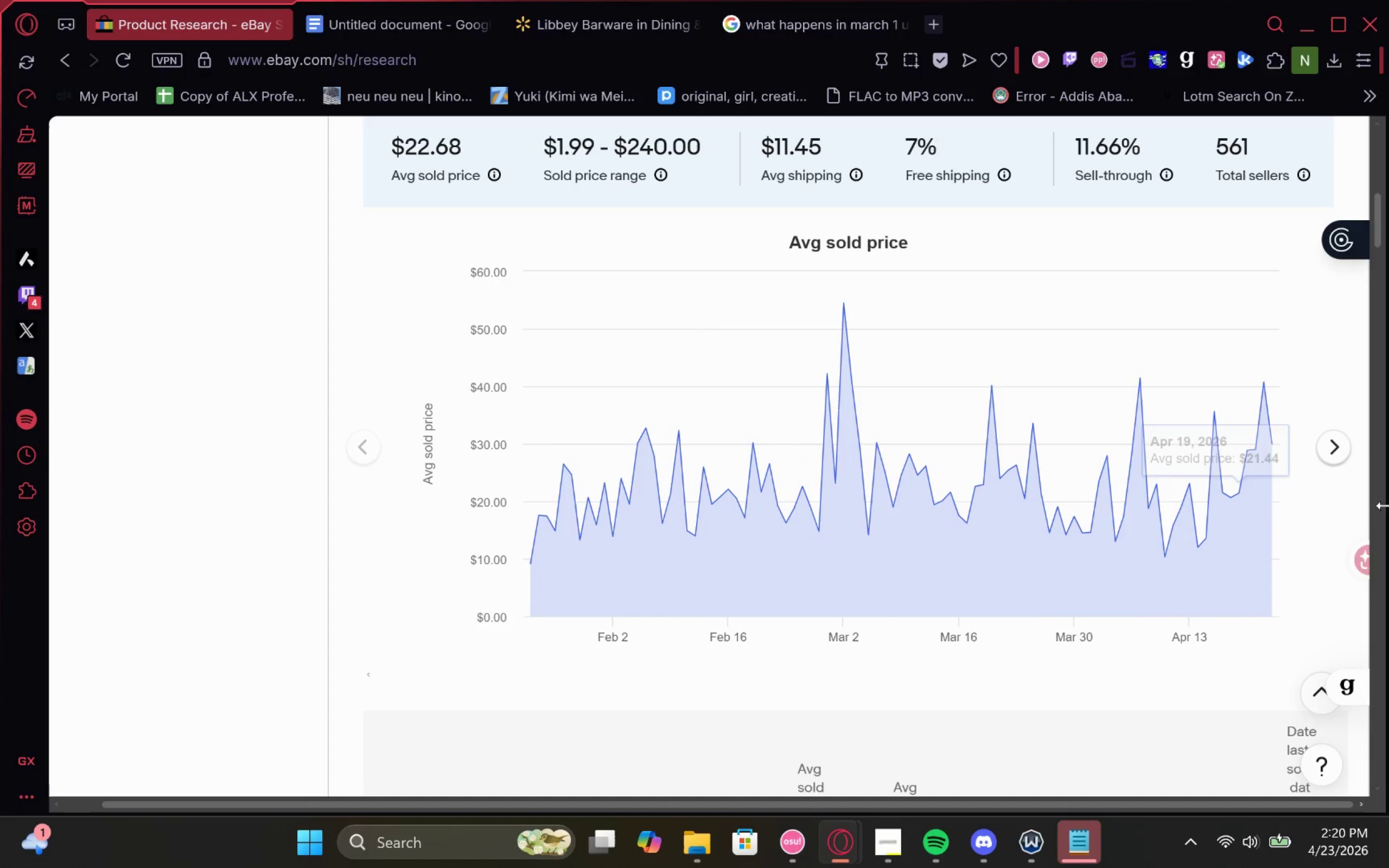 
left_click([1329, 443])
 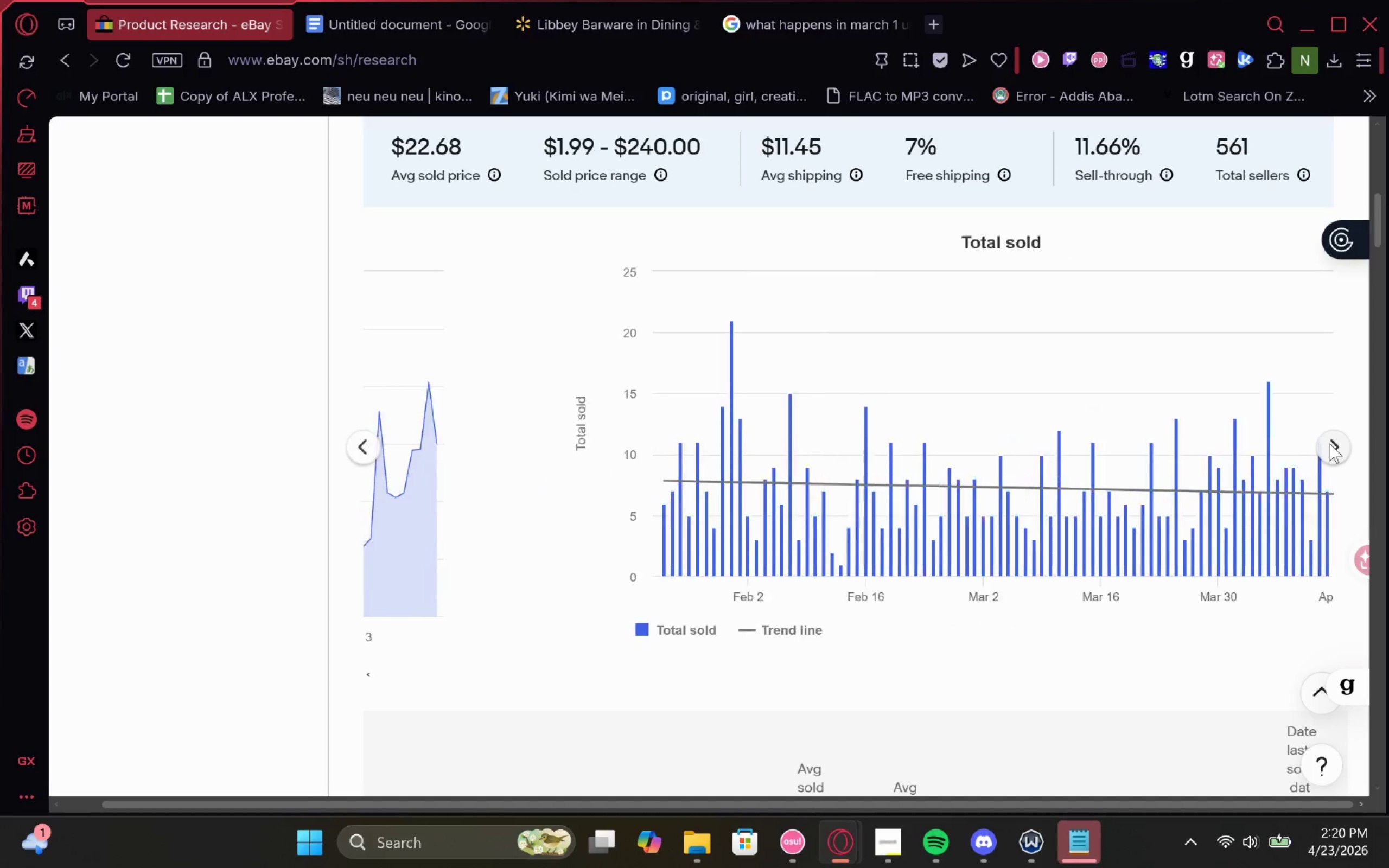 
left_click([1329, 443])
 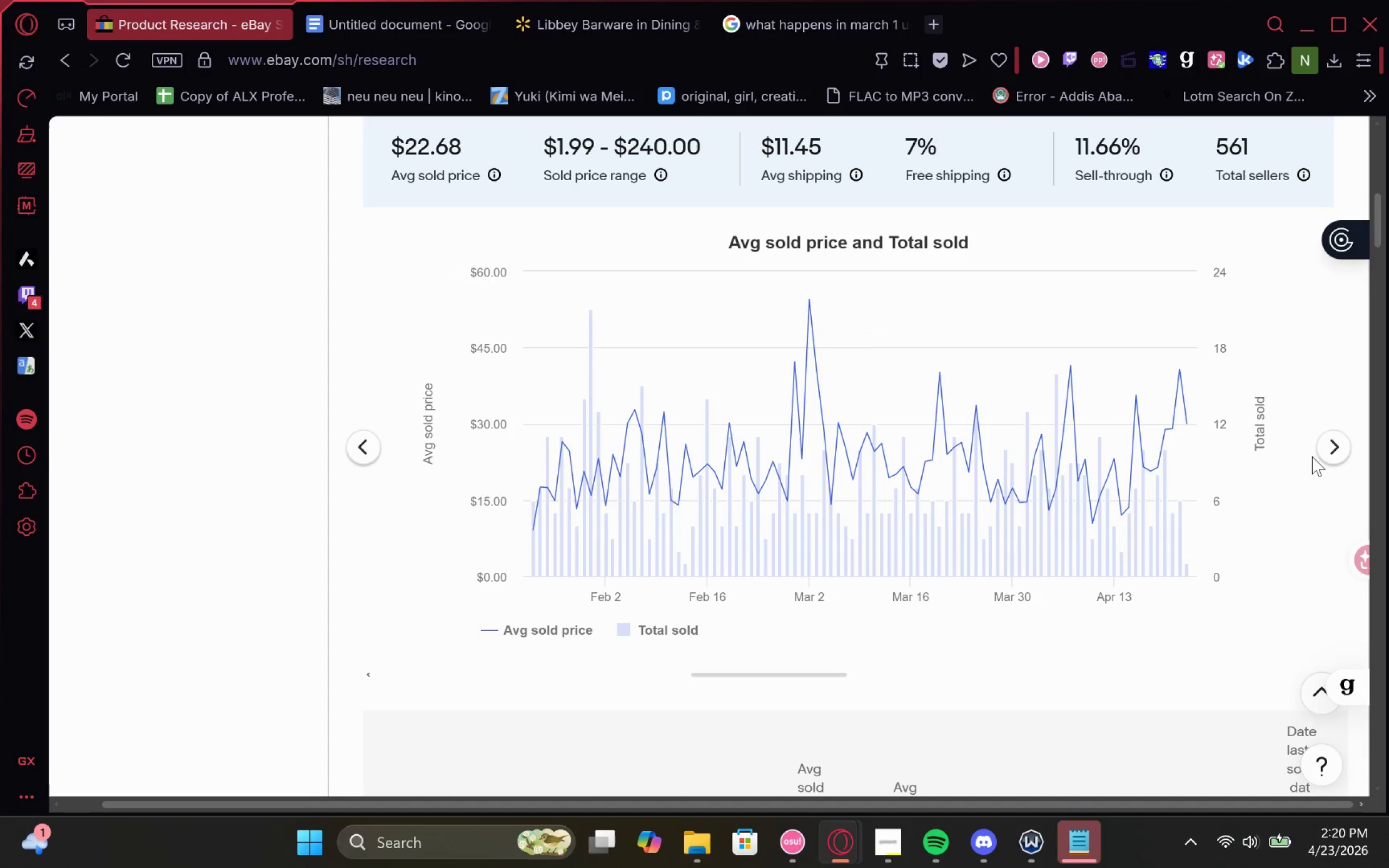 
key(Meta+Shift+ShiftLeft)
 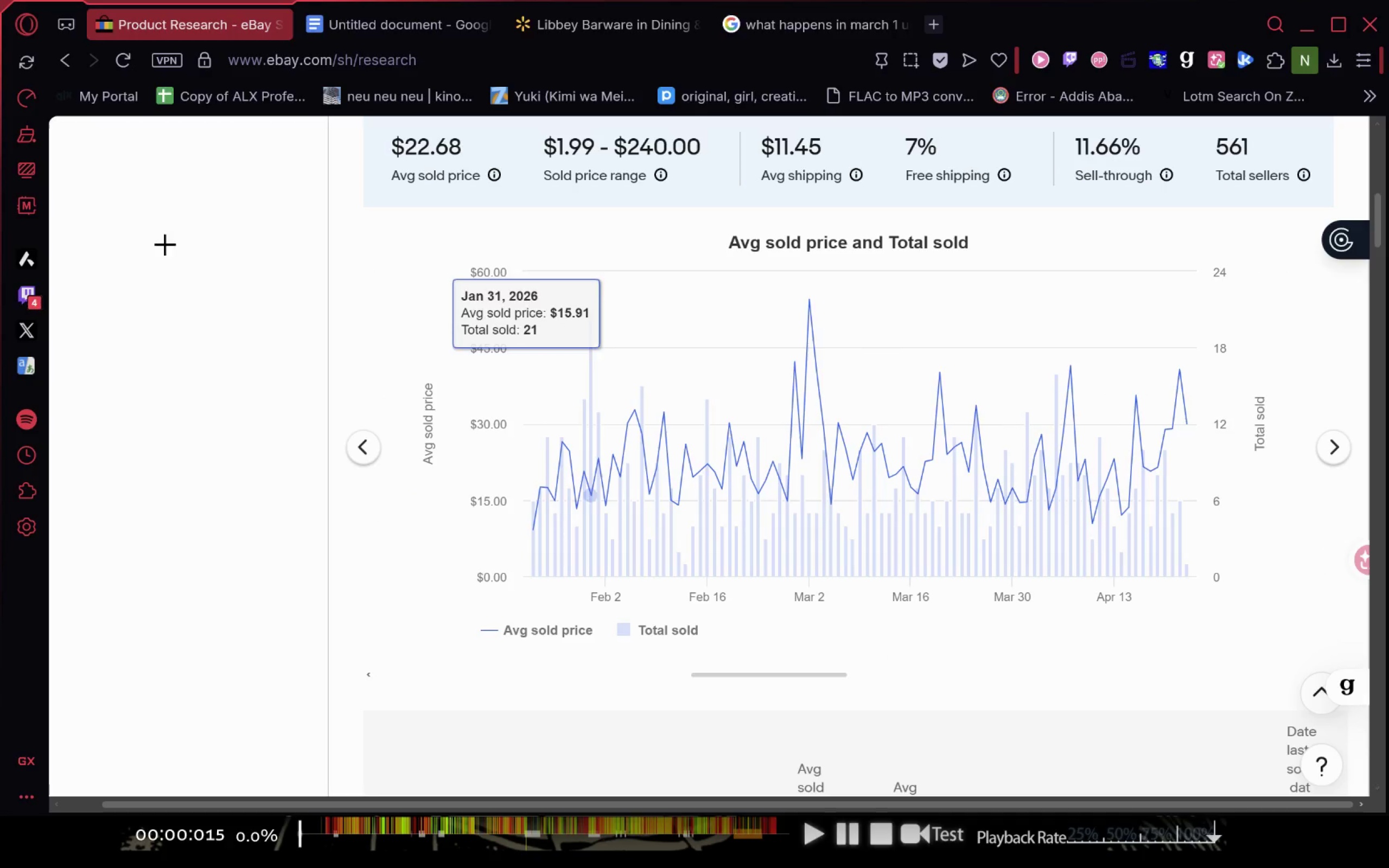 
key(Meta+MetaLeft)
 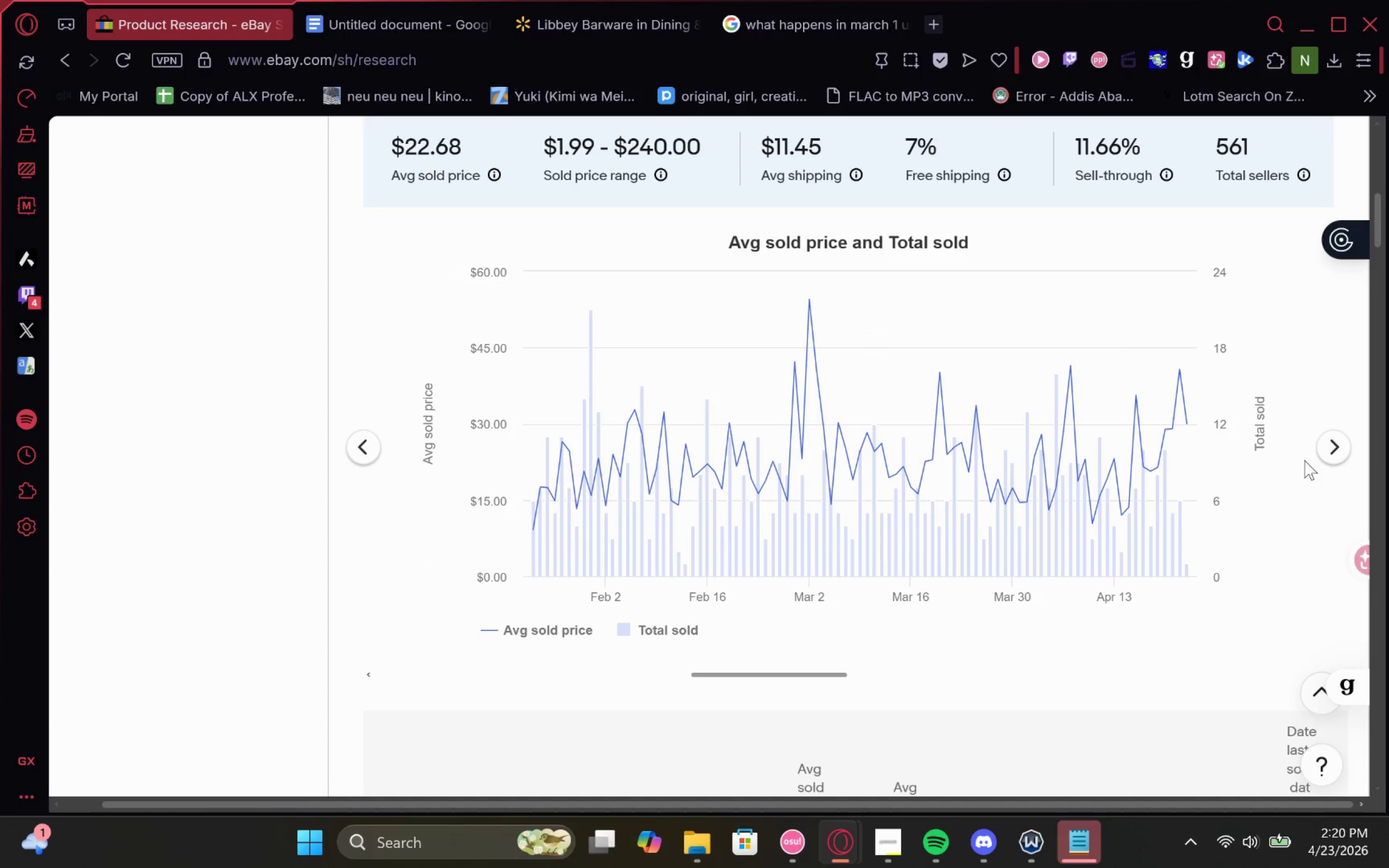 
key(Meta+Shift+S)
 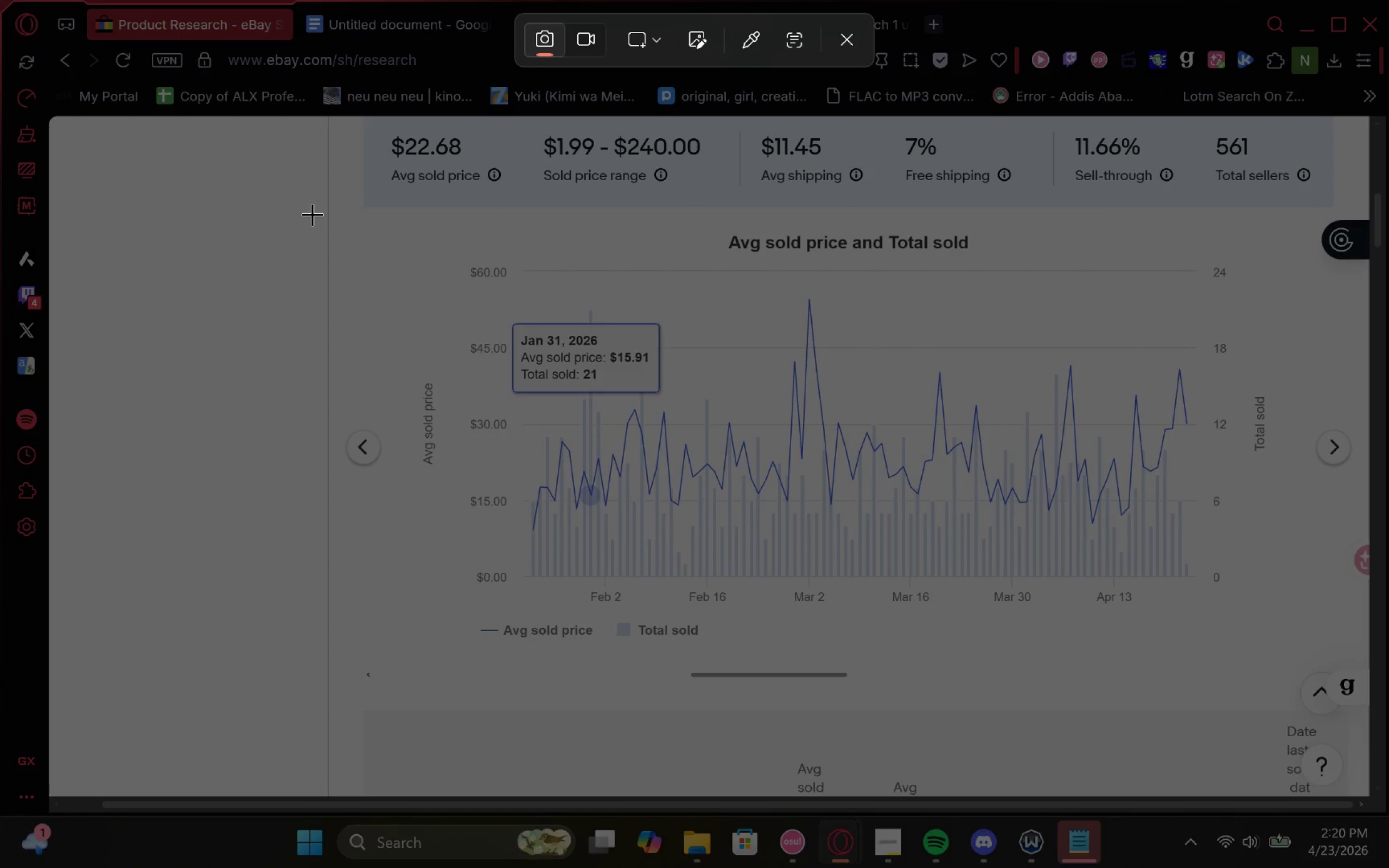 
left_click_drag(start_coordinate=[316, 207], to_coordinate=[1359, 673])
 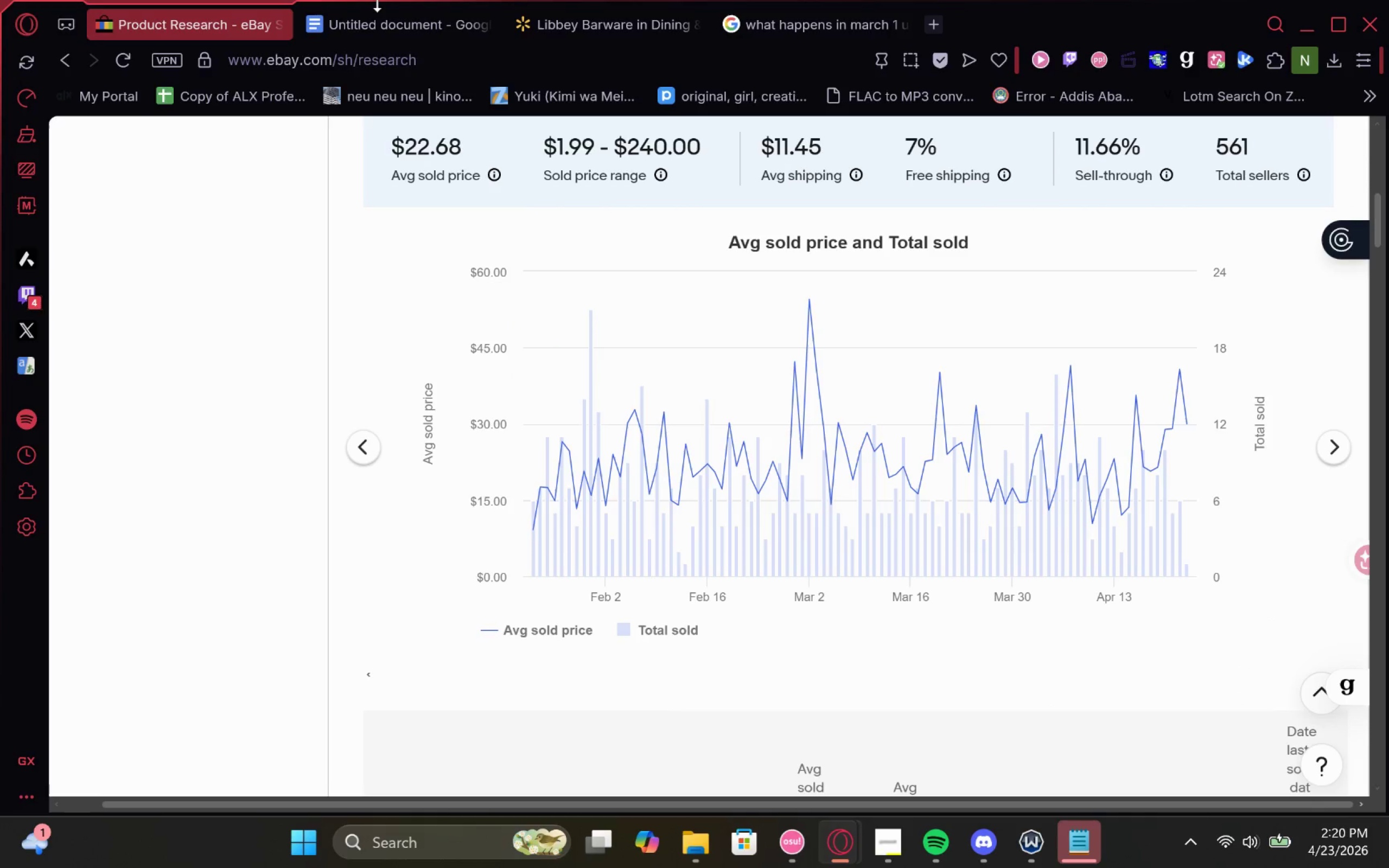 
double_click([377, 9])
 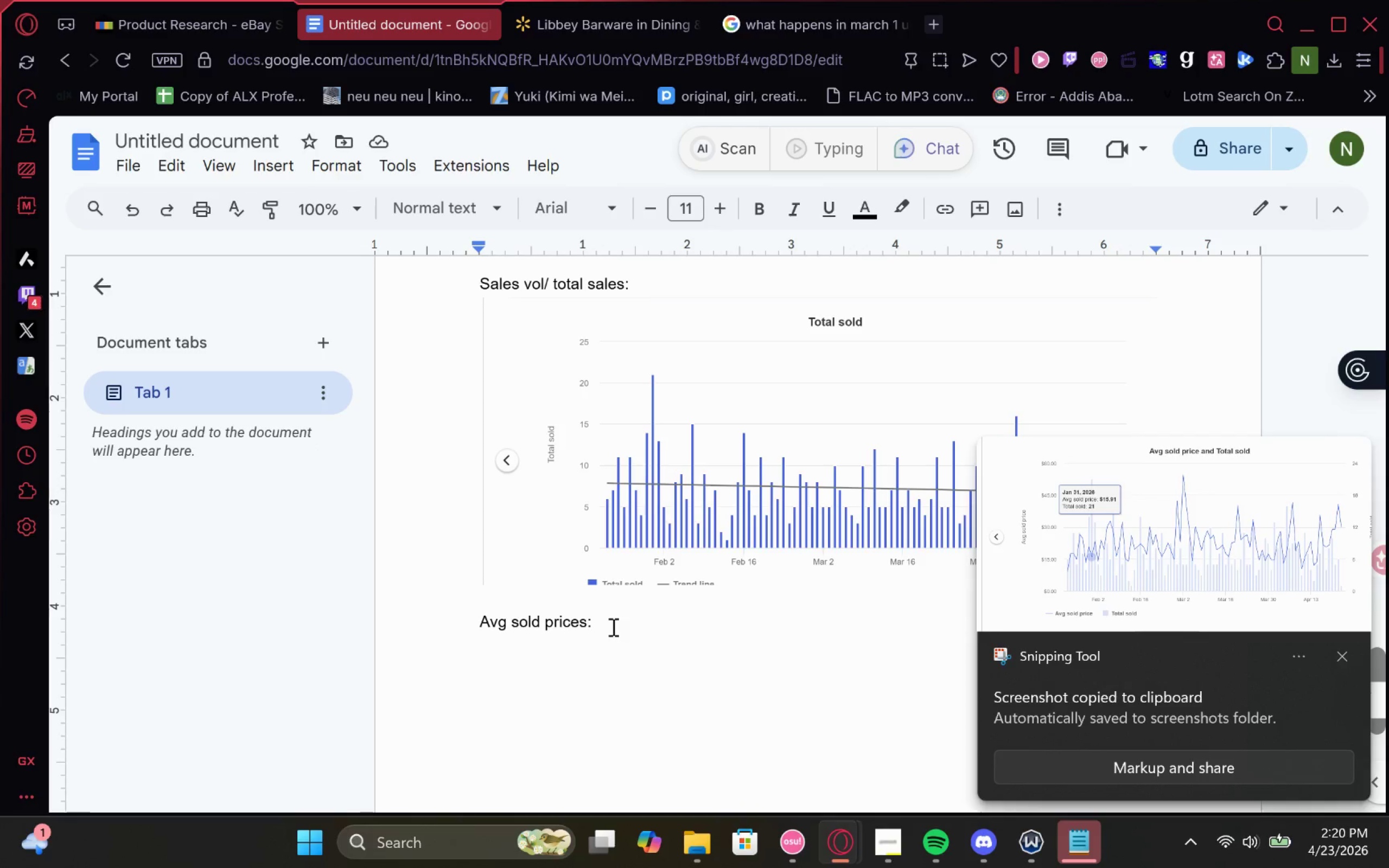 
left_click_drag(start_coordinate=[612, 627], to_coordinate=[412, 621])
 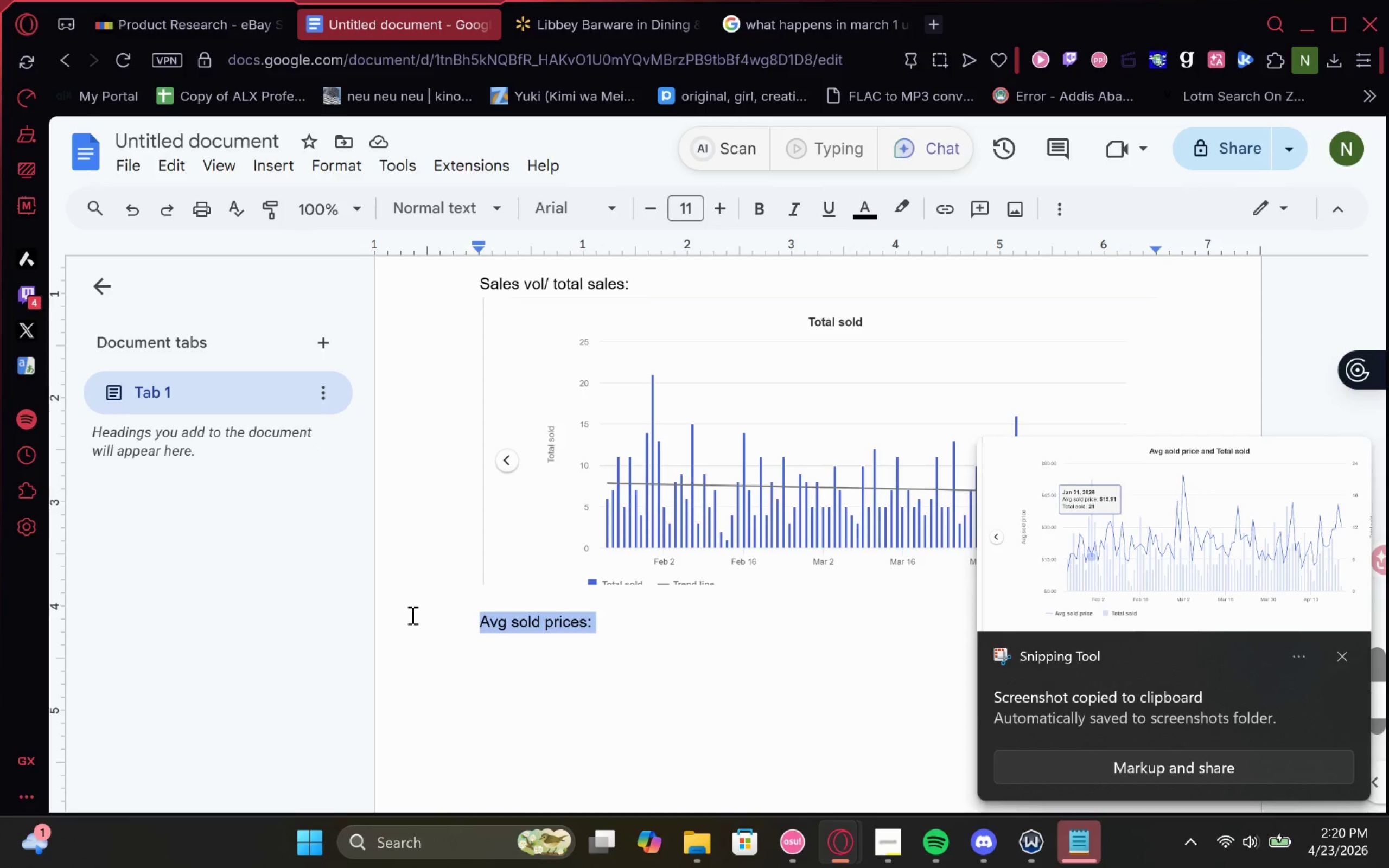 
key(Control+V)
 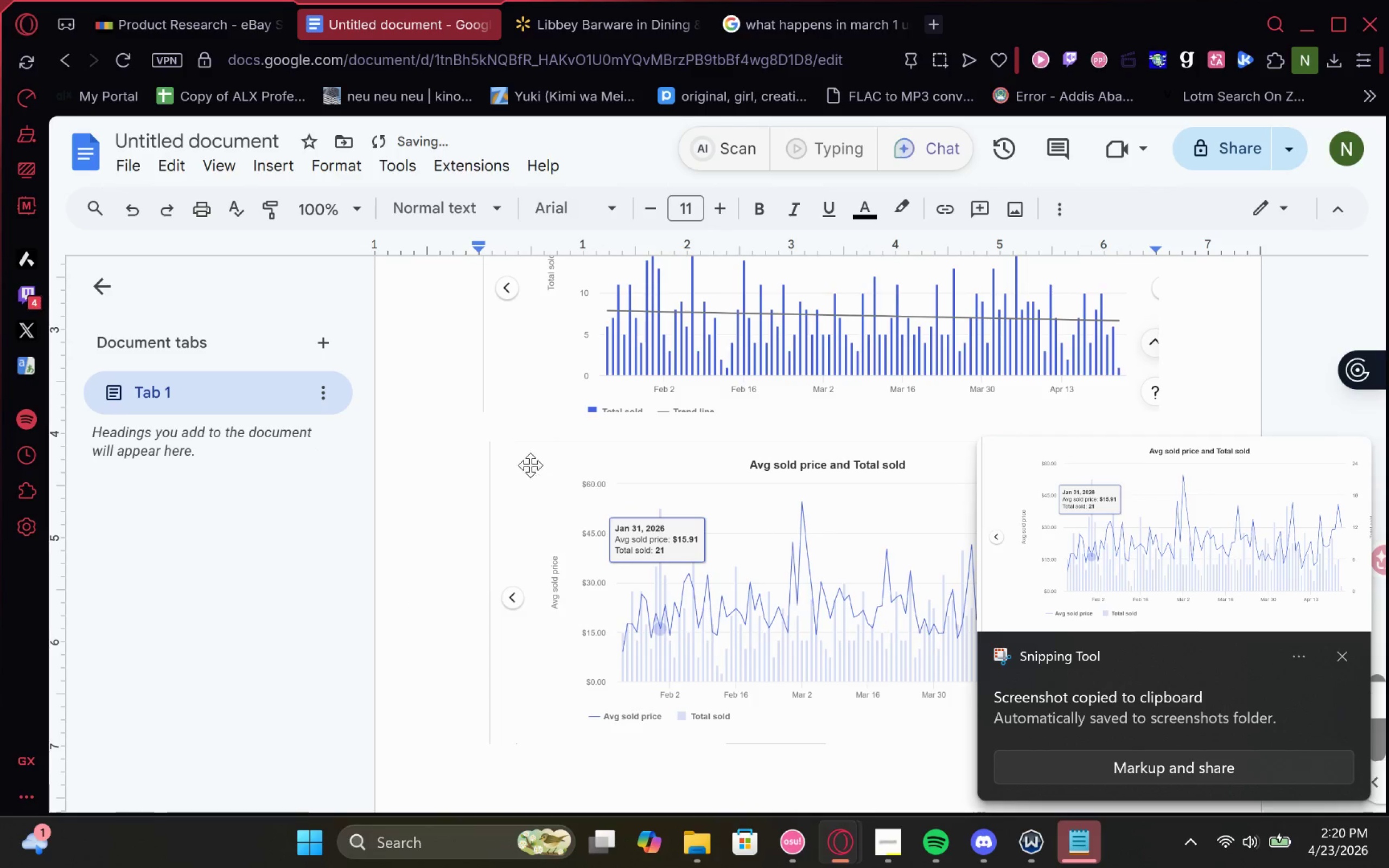 
scroll: coordinate [525, 456], scroll_direction: down, amount: 2.0
 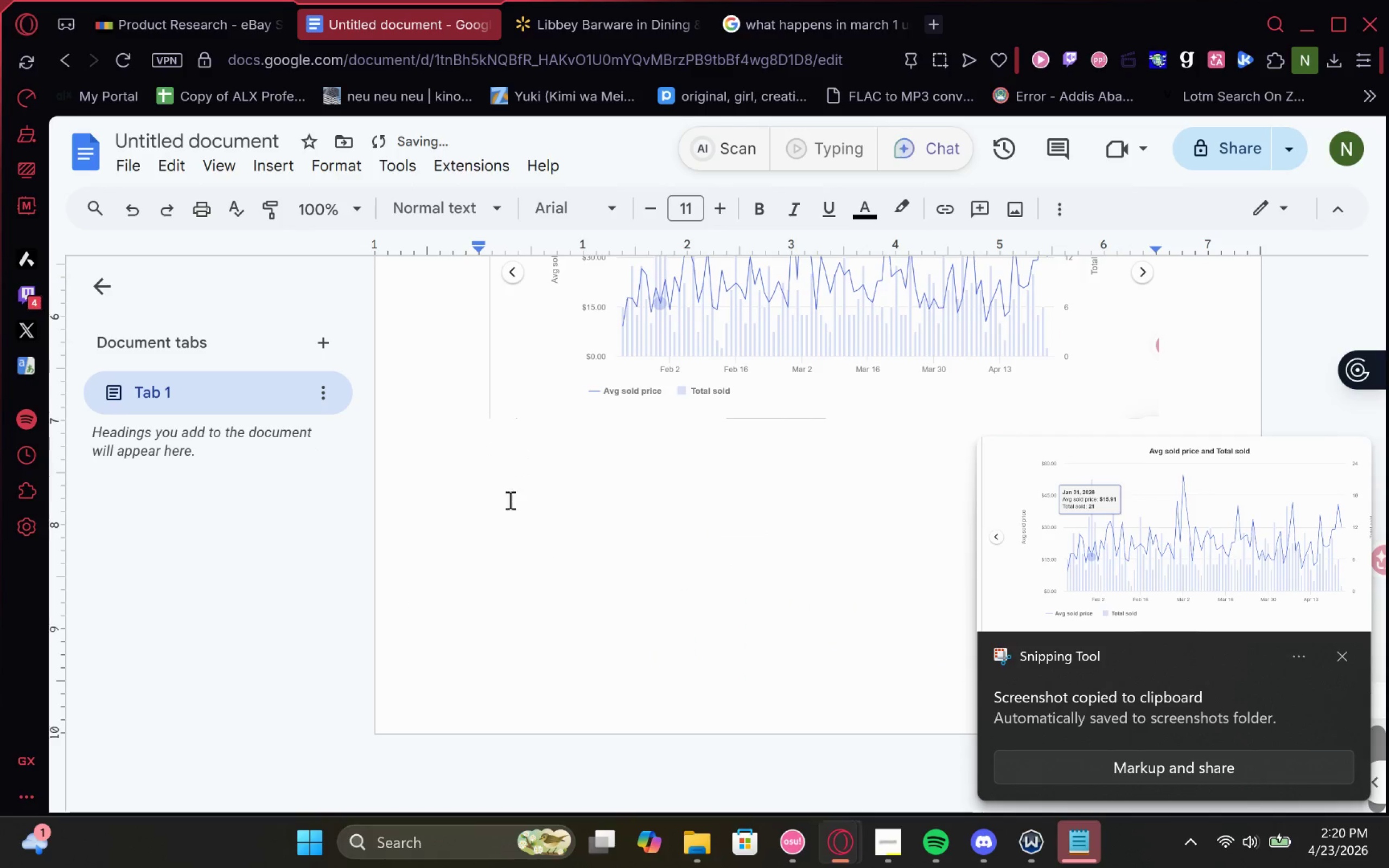 
left_click([505, 514])
 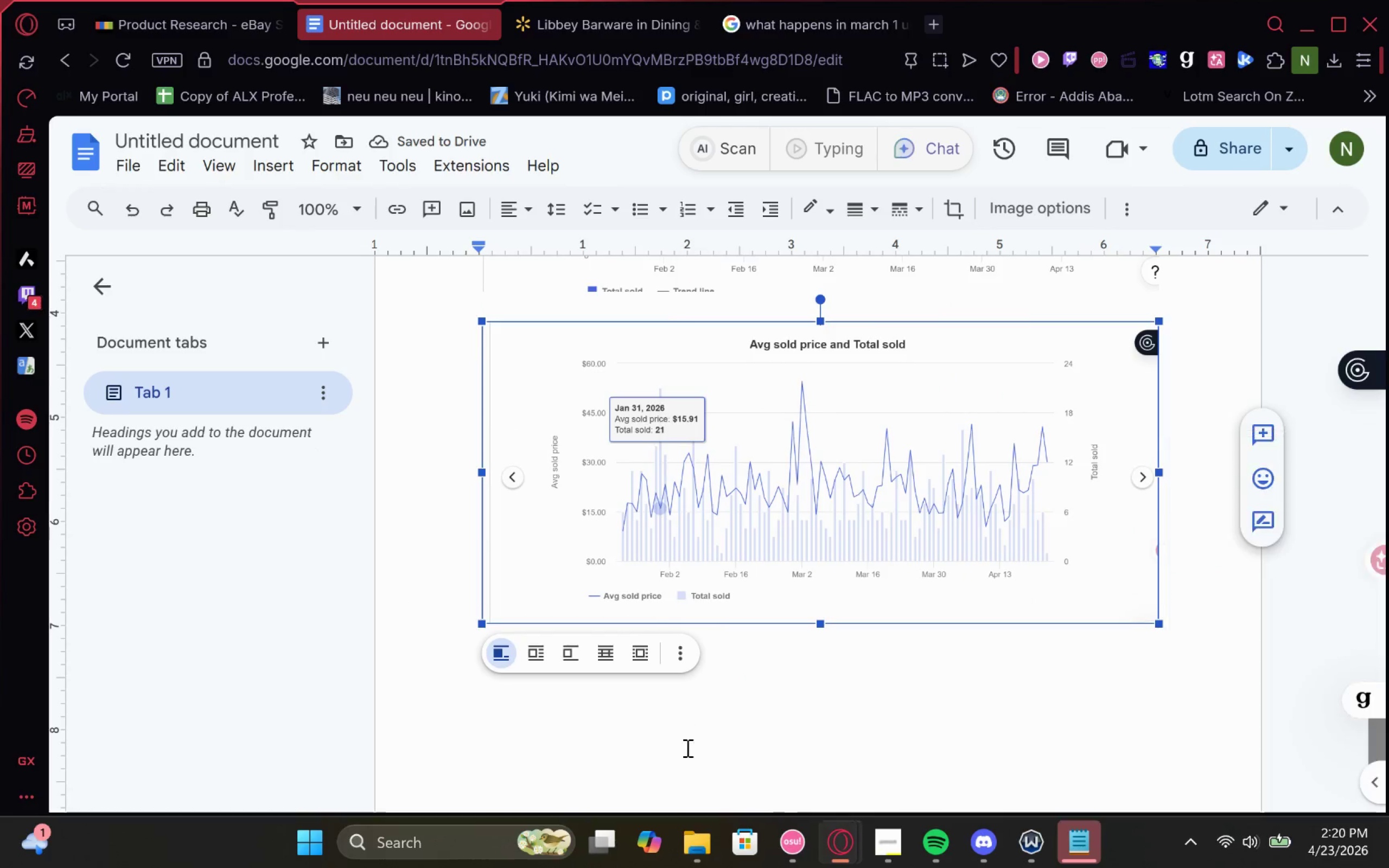 
left_click([686, 749])
 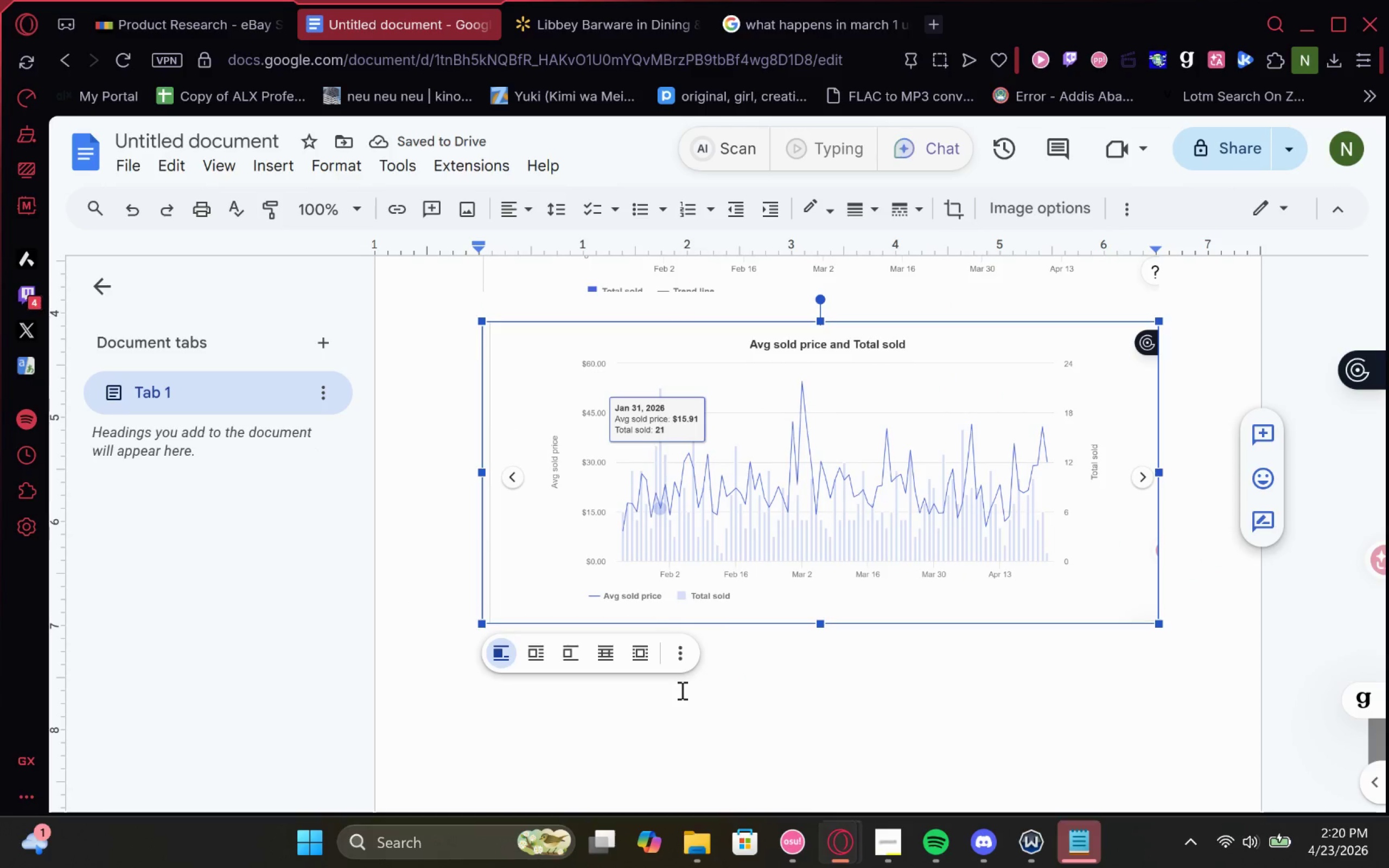 
key(ArrowDown)
 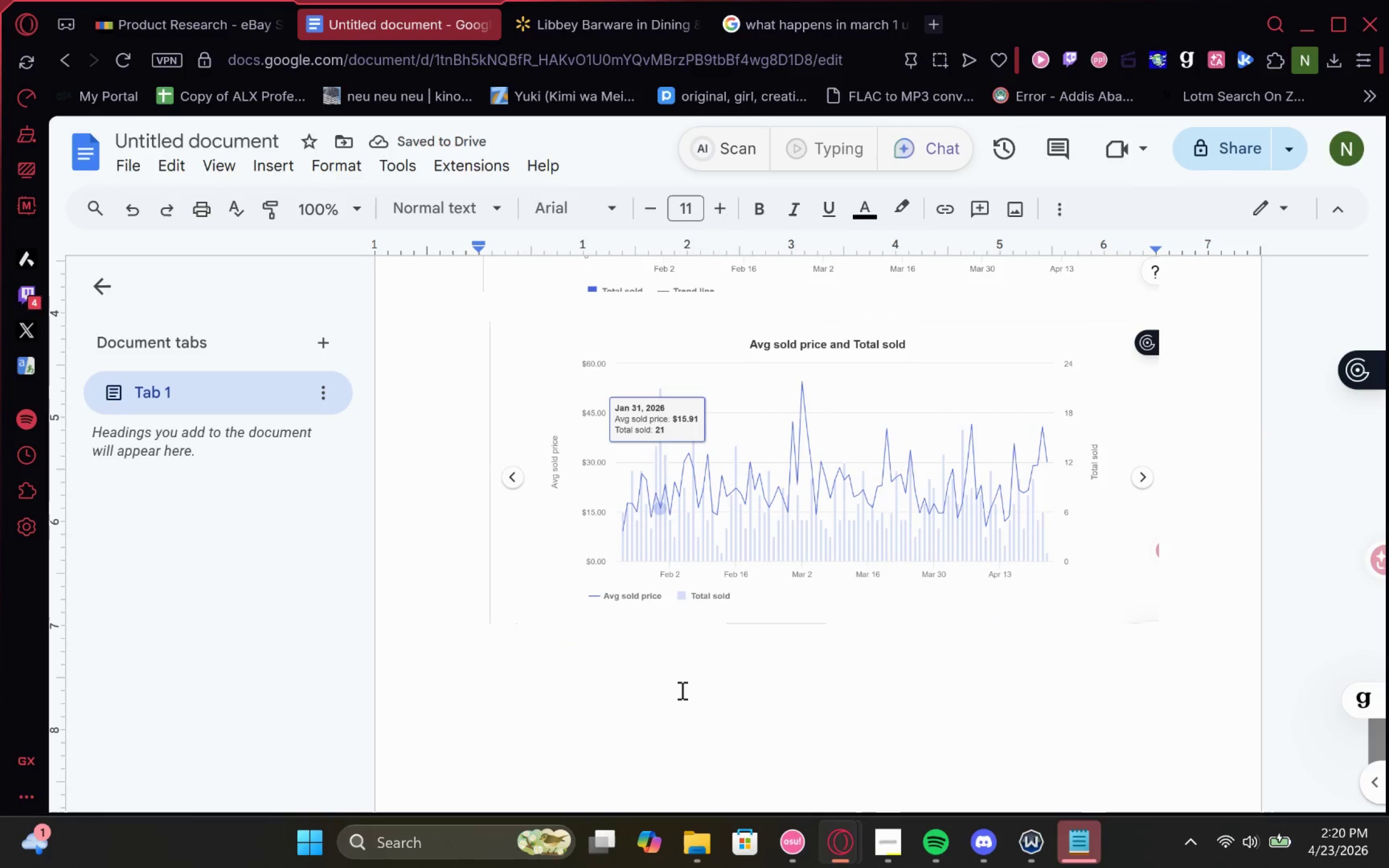 
key(Enter)
 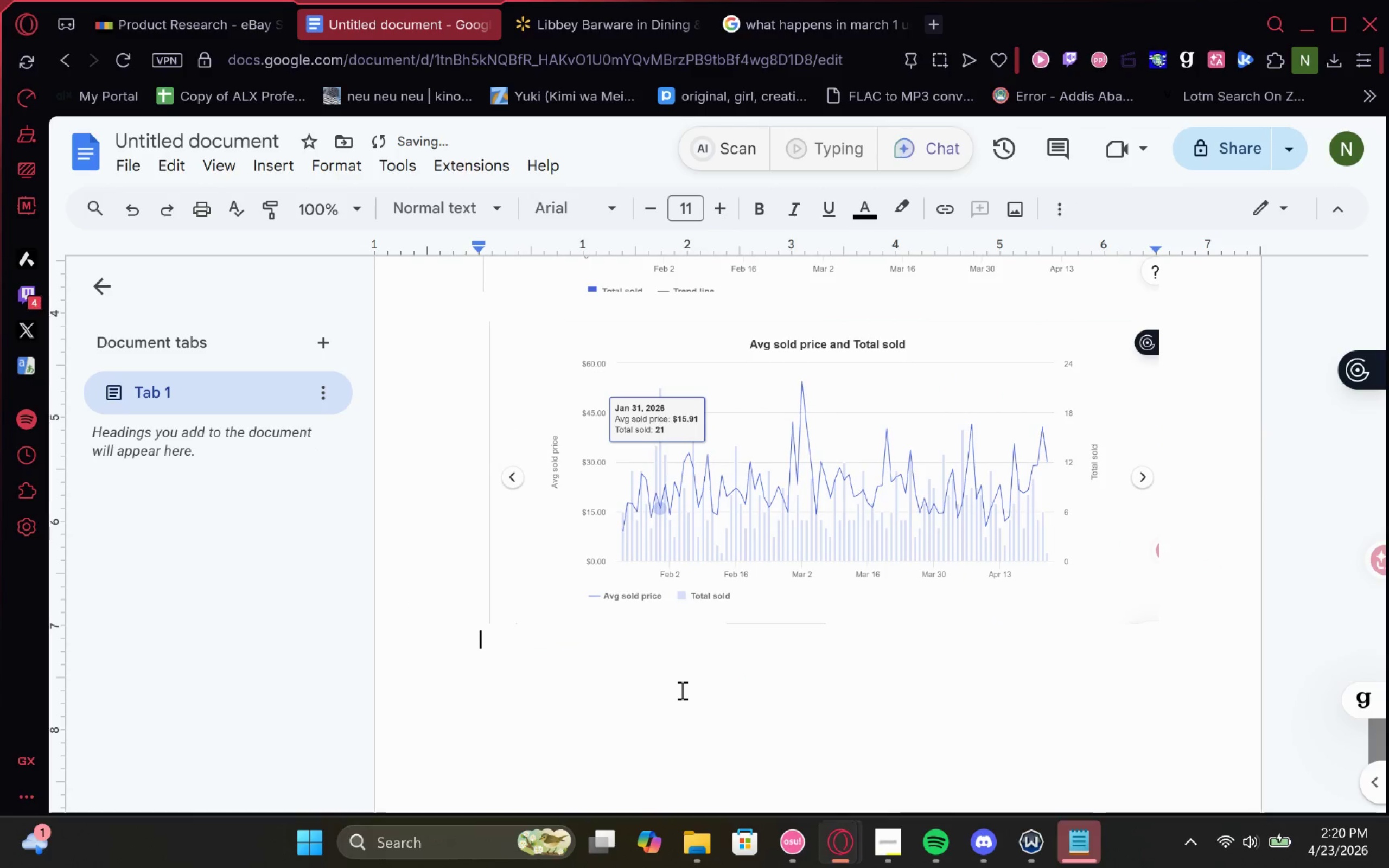 
key(Enter)
 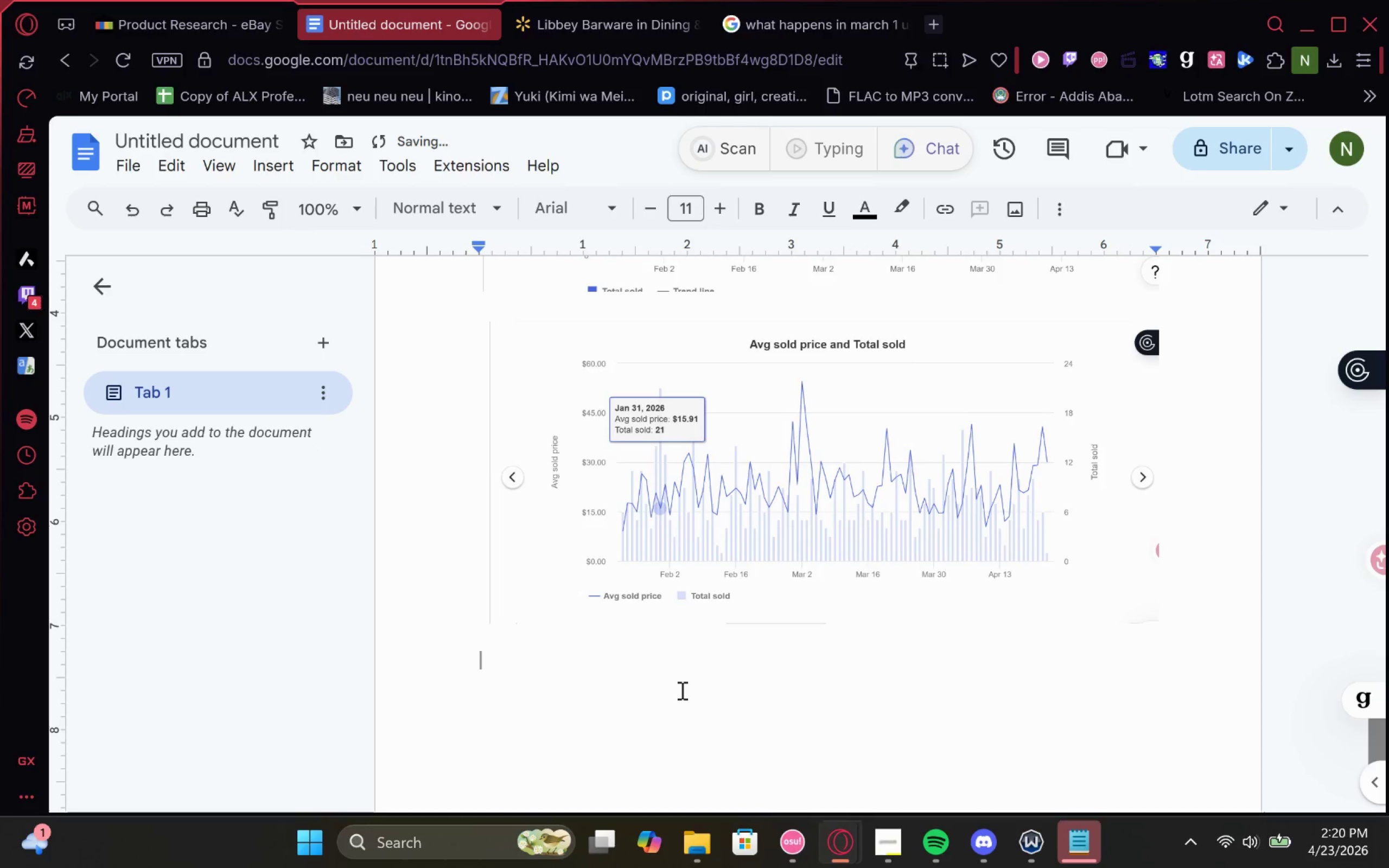 
scroll: coordinate [573, 455], scroll_direction: up, amount: 4.0
 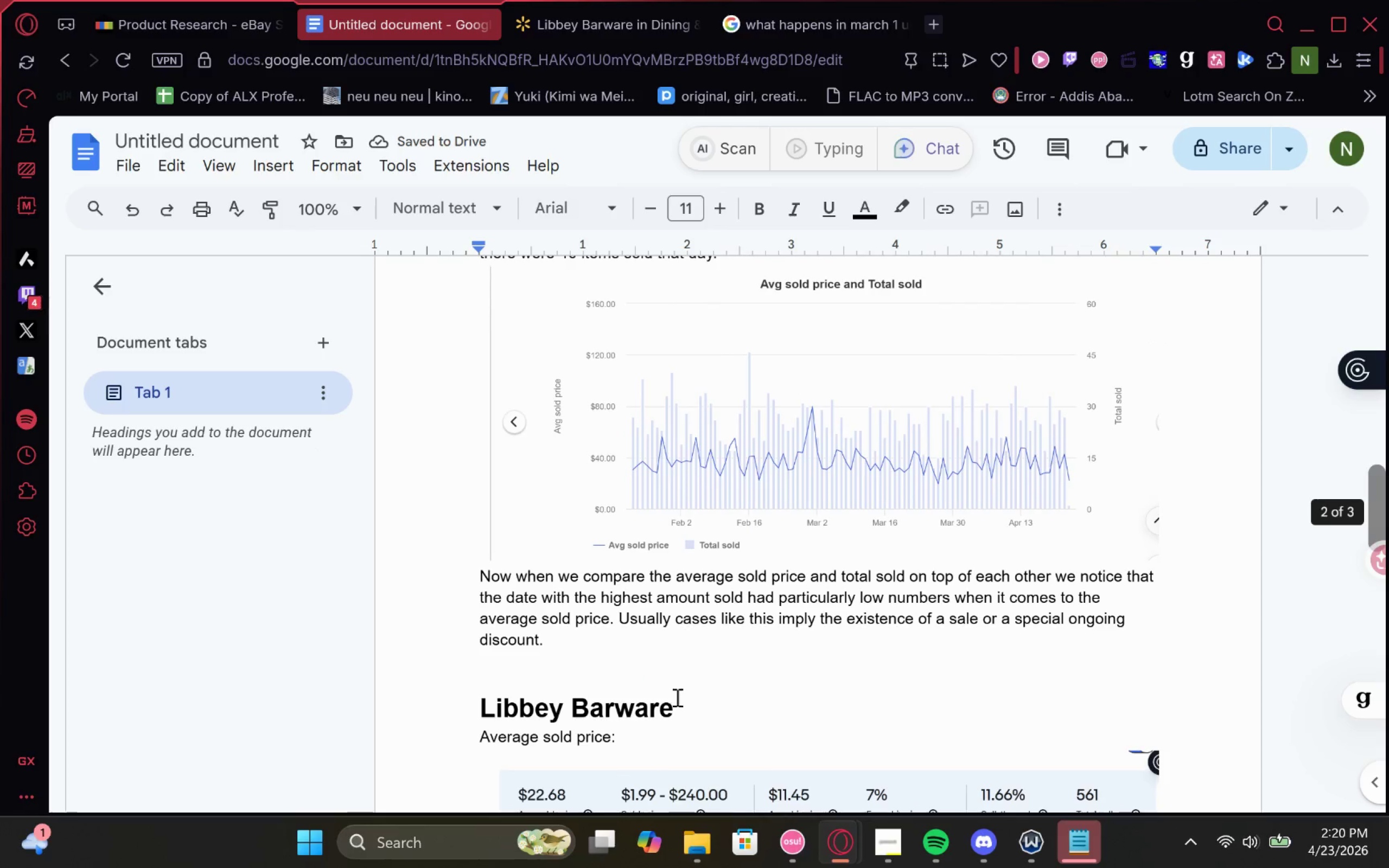 
left_click_drag(start_coordinate=[676, 713], to_coordinate=[477, 714])
 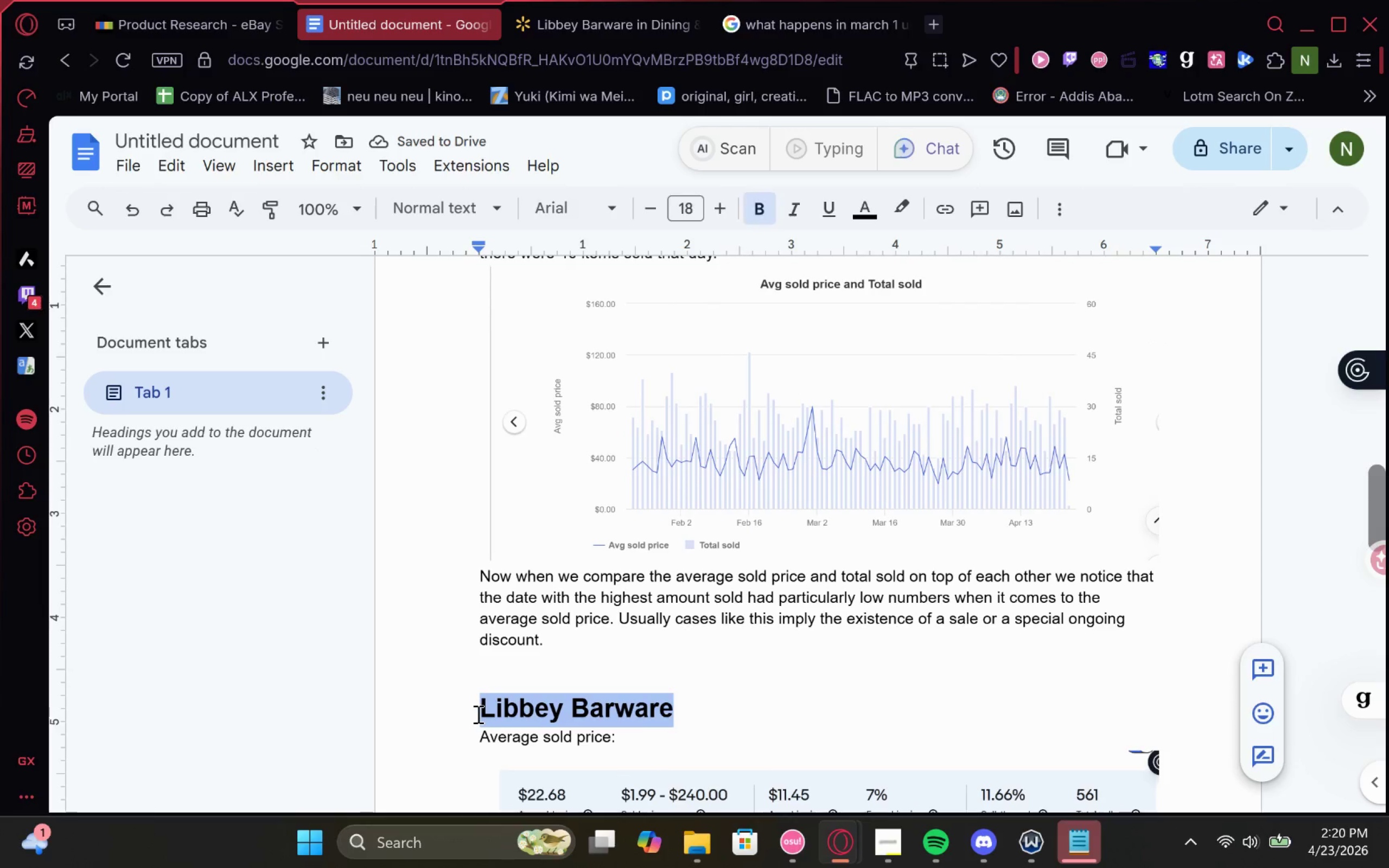 
key(Control+C)
 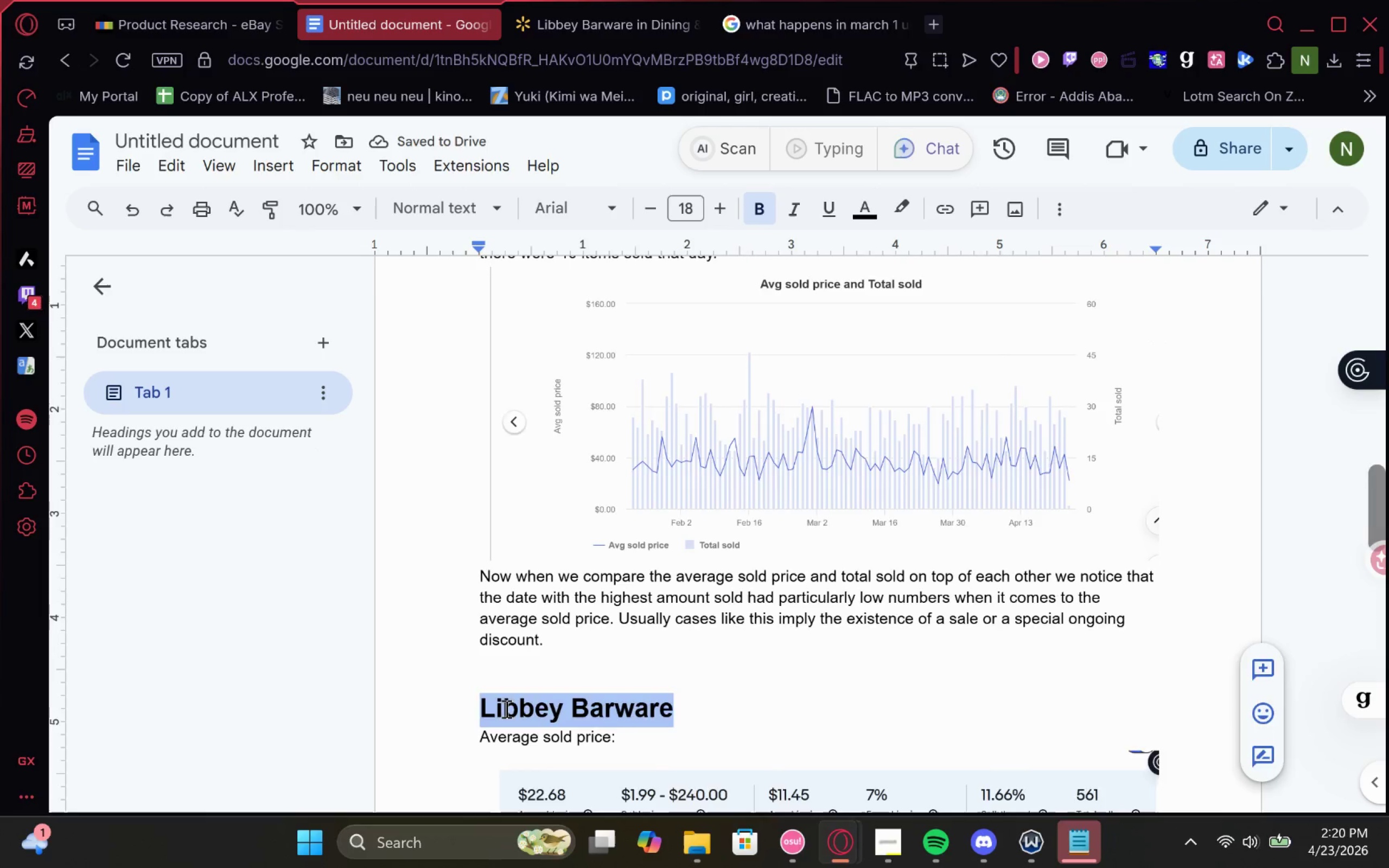 
scroll: coordinate [509, 706], scroll_direction: down, amount: 3.0
 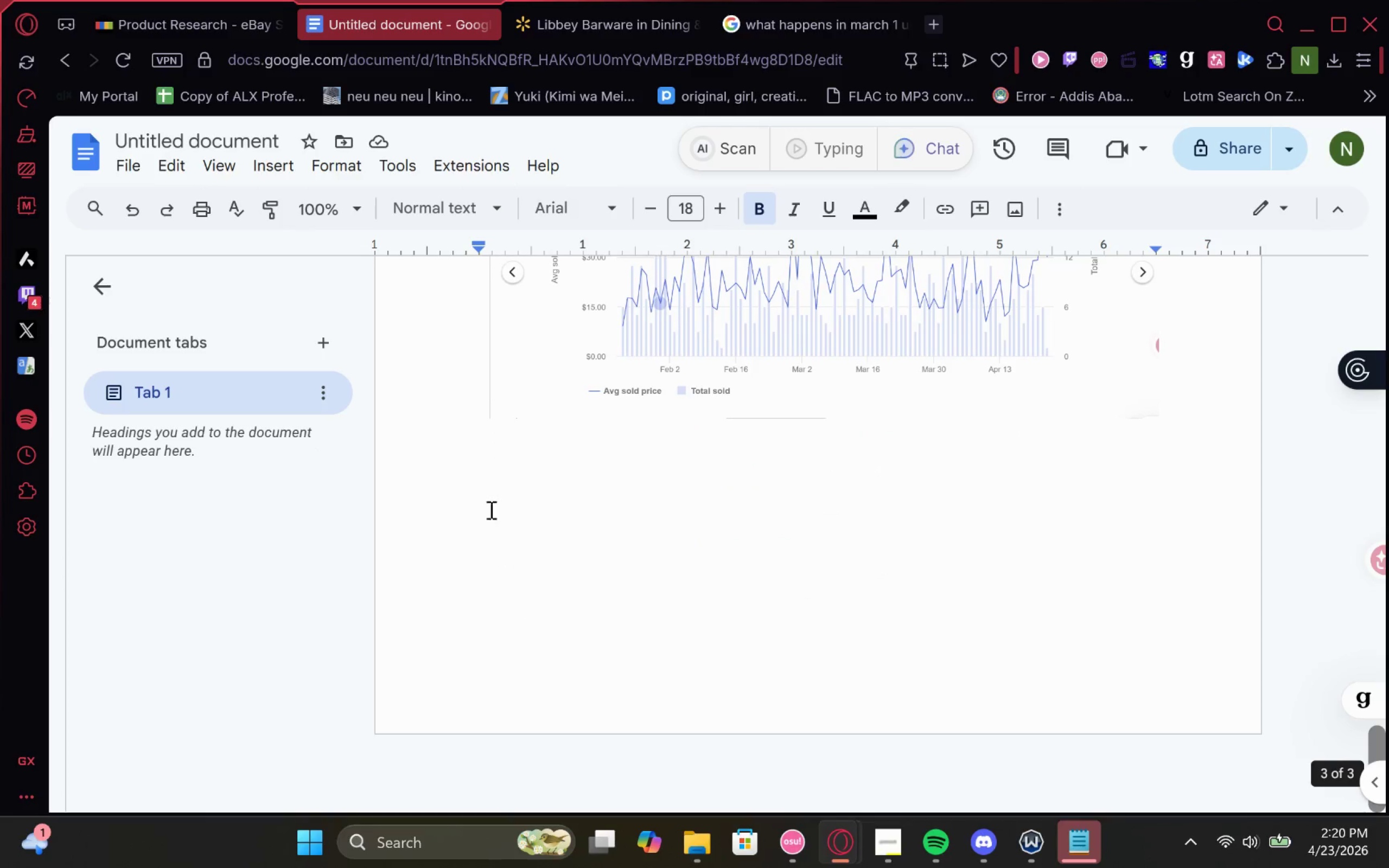 
left_click([495, 500])
 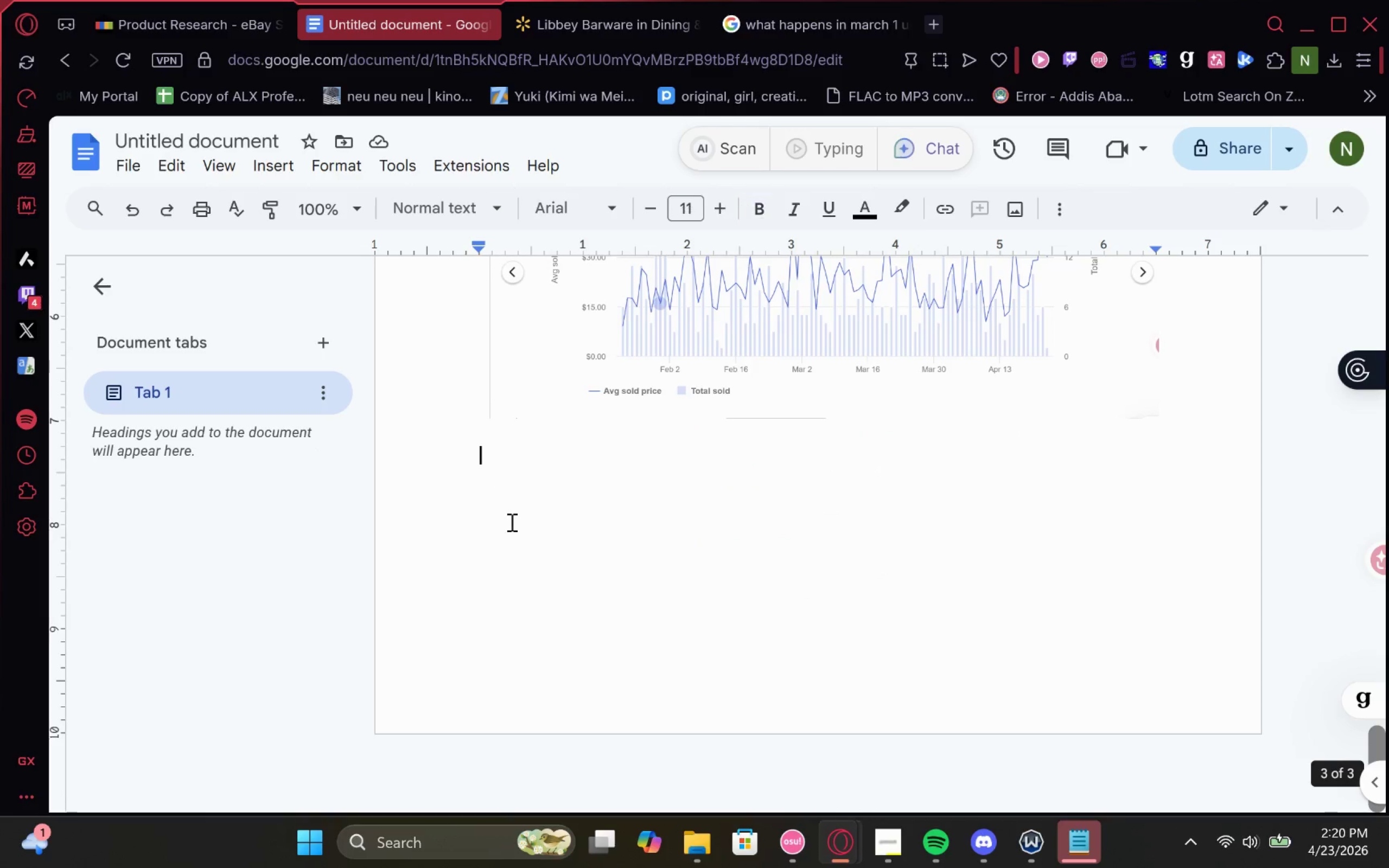 
key(Control+V)
 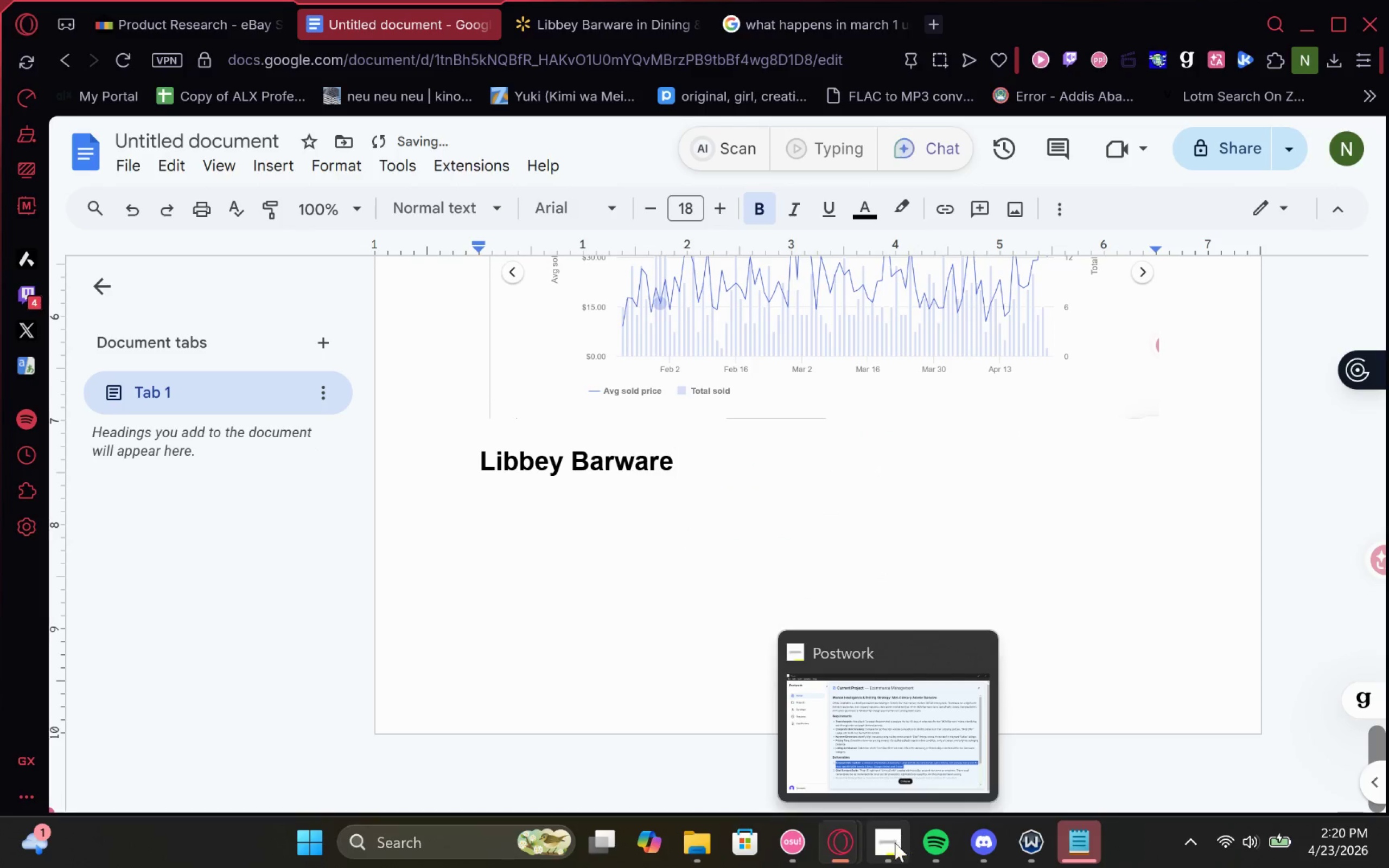 
left_click([894, 758])